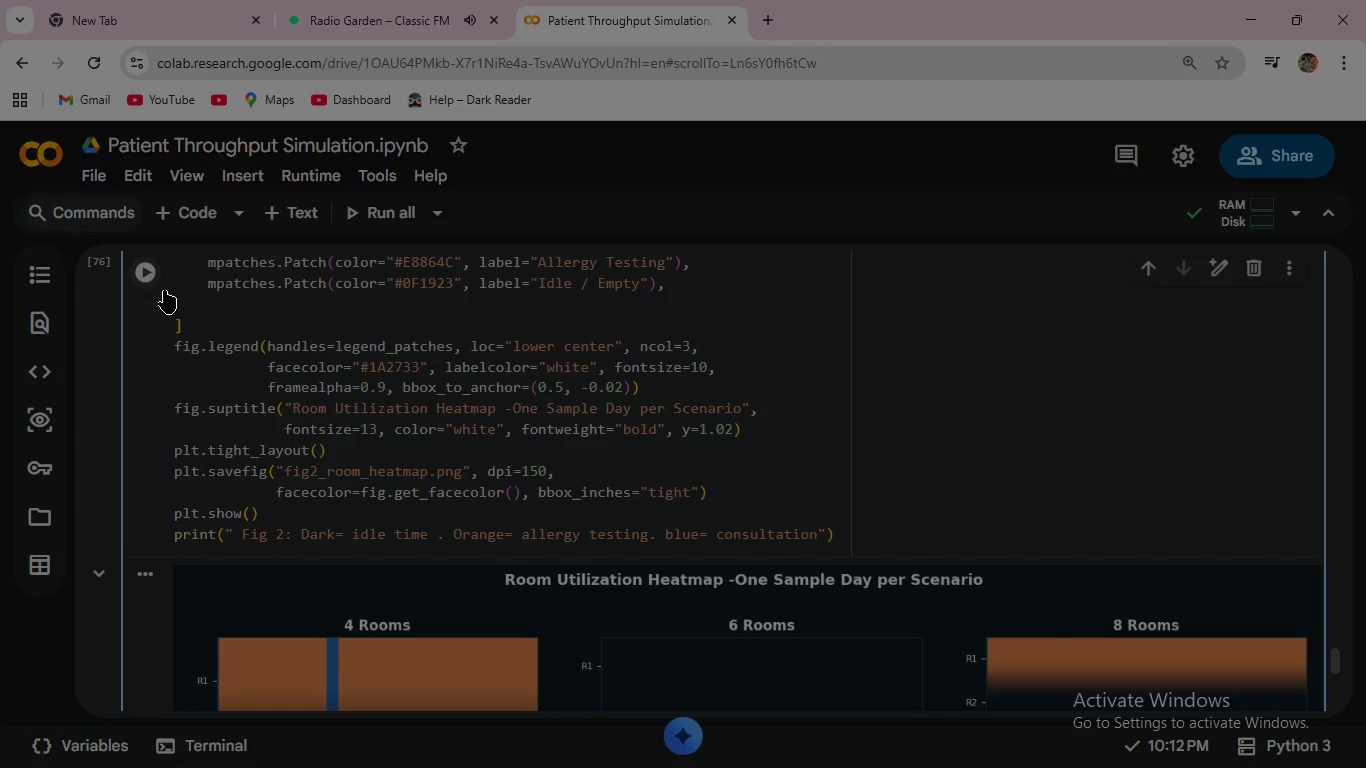 
left_click([153, 275])
 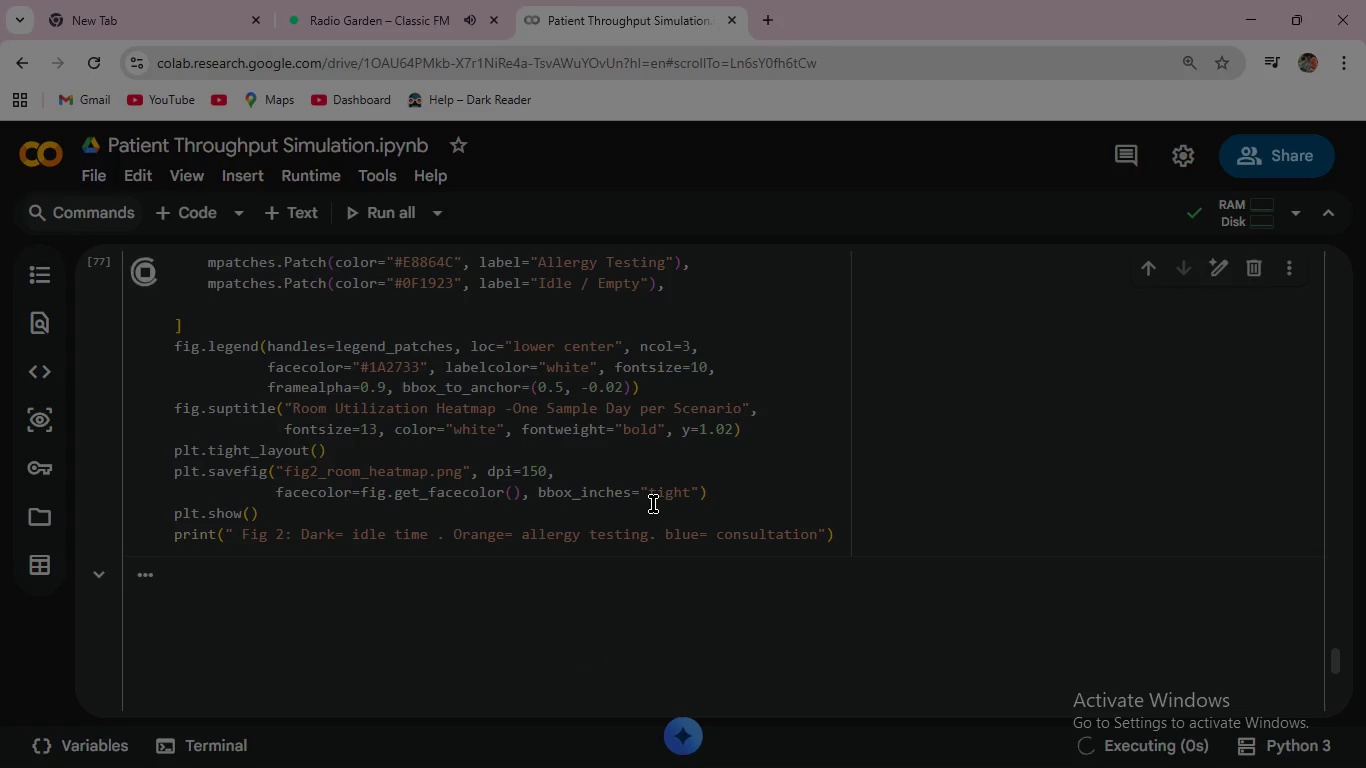 
scroll: coordinate [653, 504], scroll_direction: down, amount: 1.0
 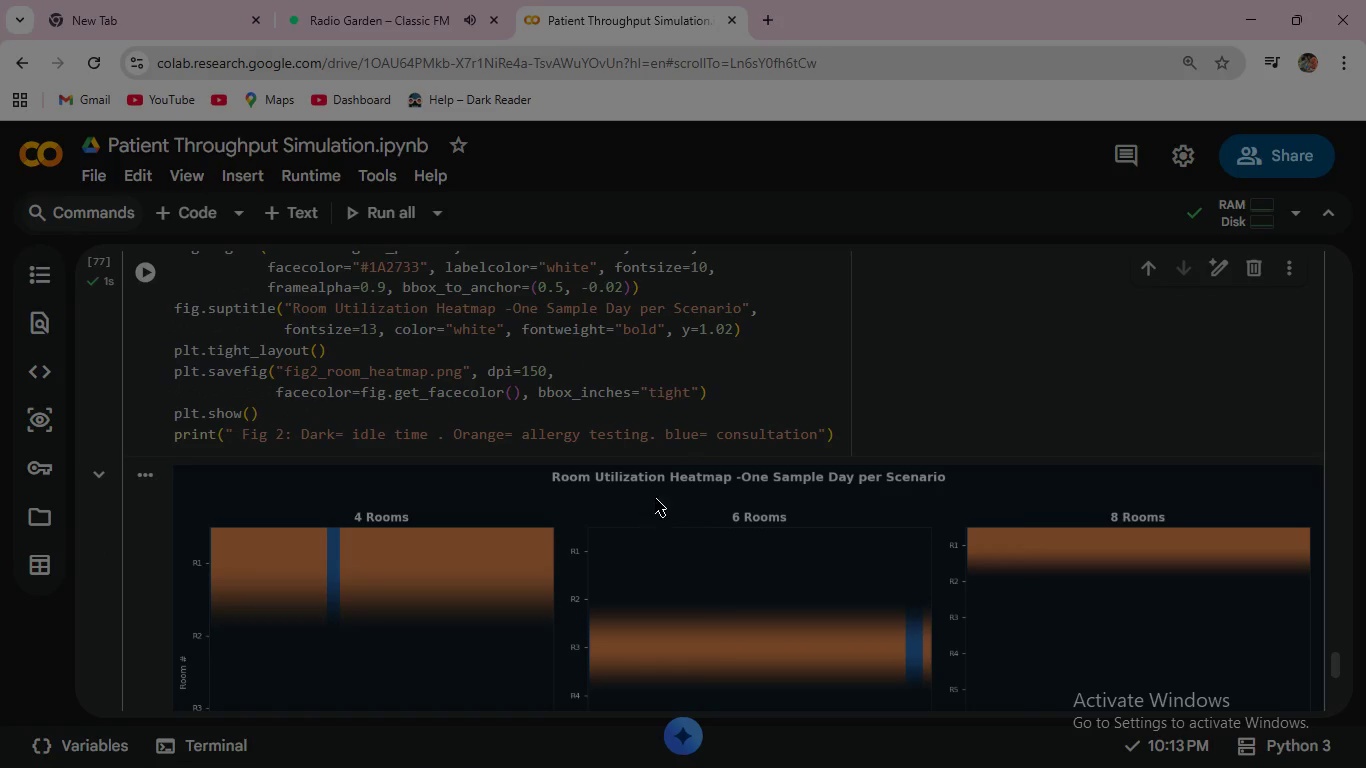 
scroll: coordinate [659, 491], scroll_direction: up, amount: 1.0
 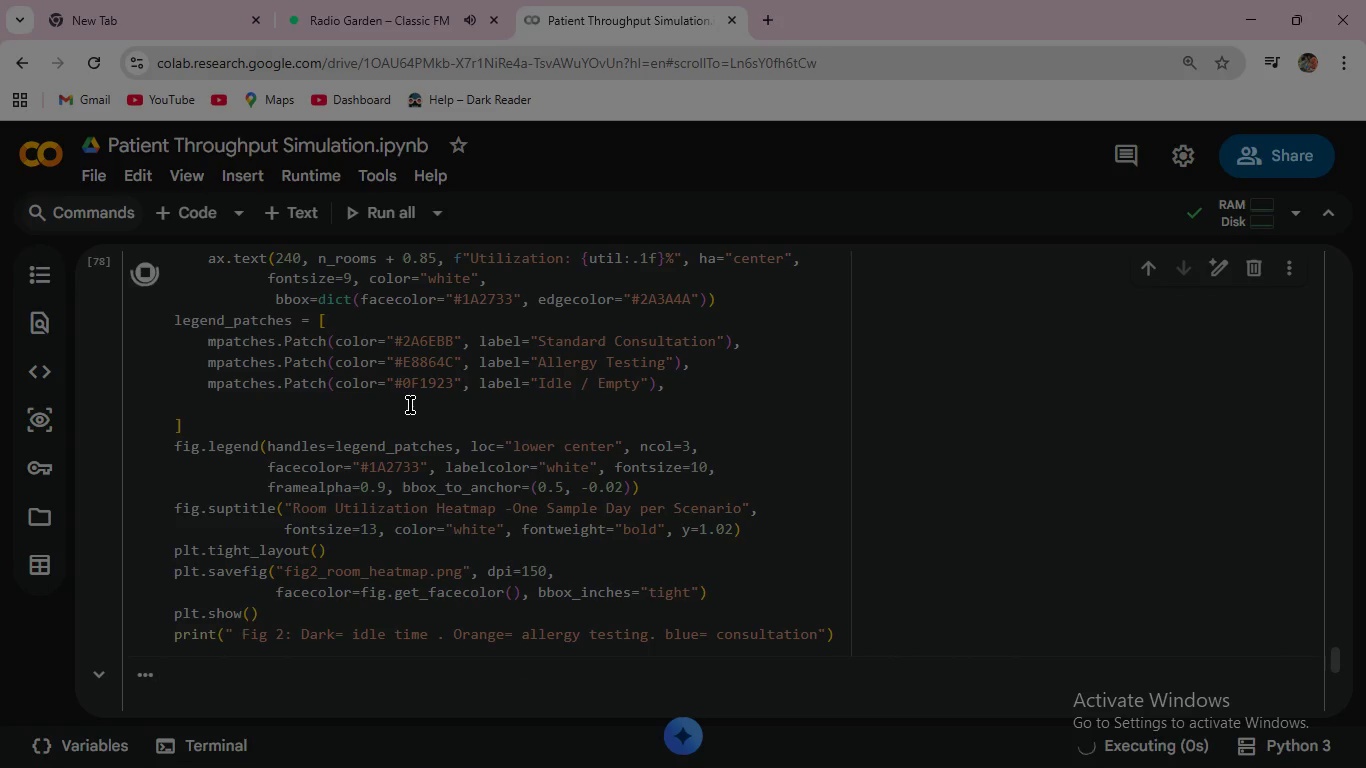 
wait(5.95)
 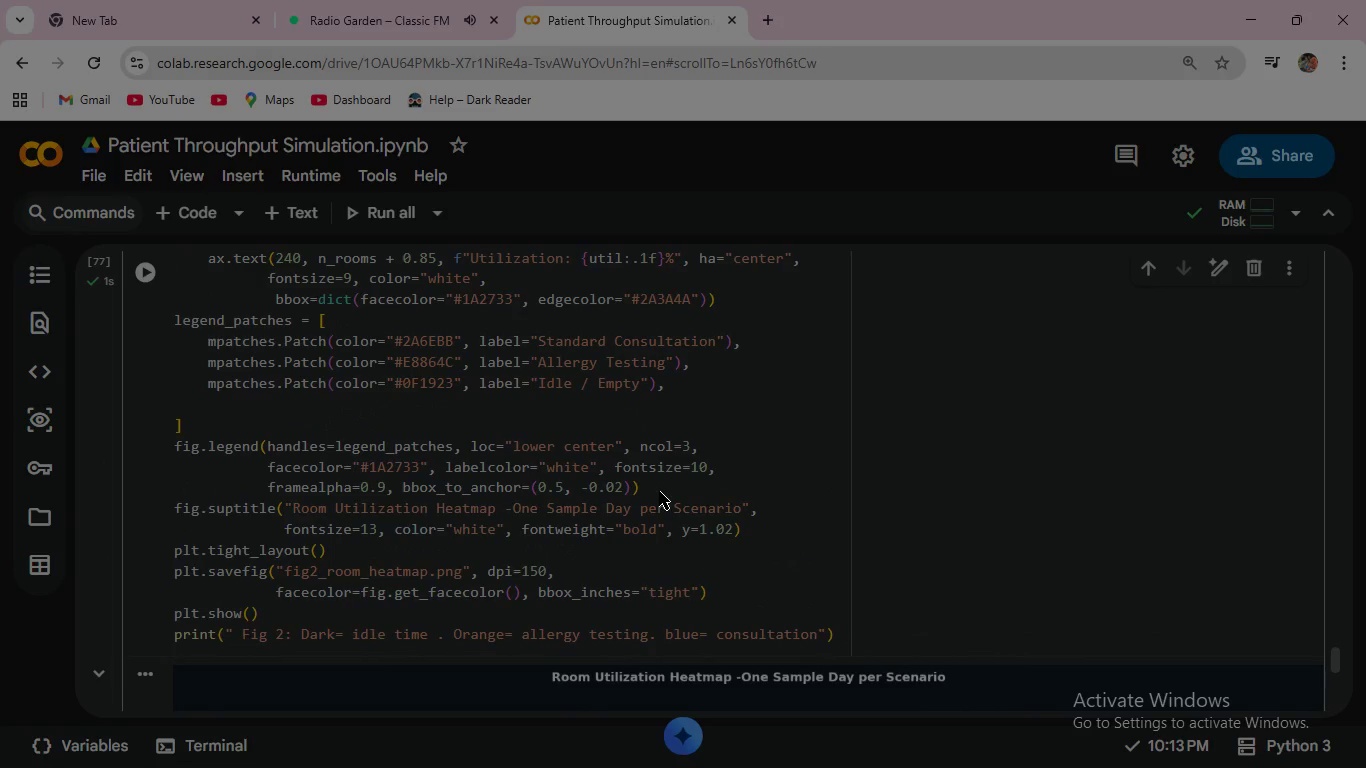 
scroll: coordinate [415, 412], scroll_direction: down, amount: 4.0
 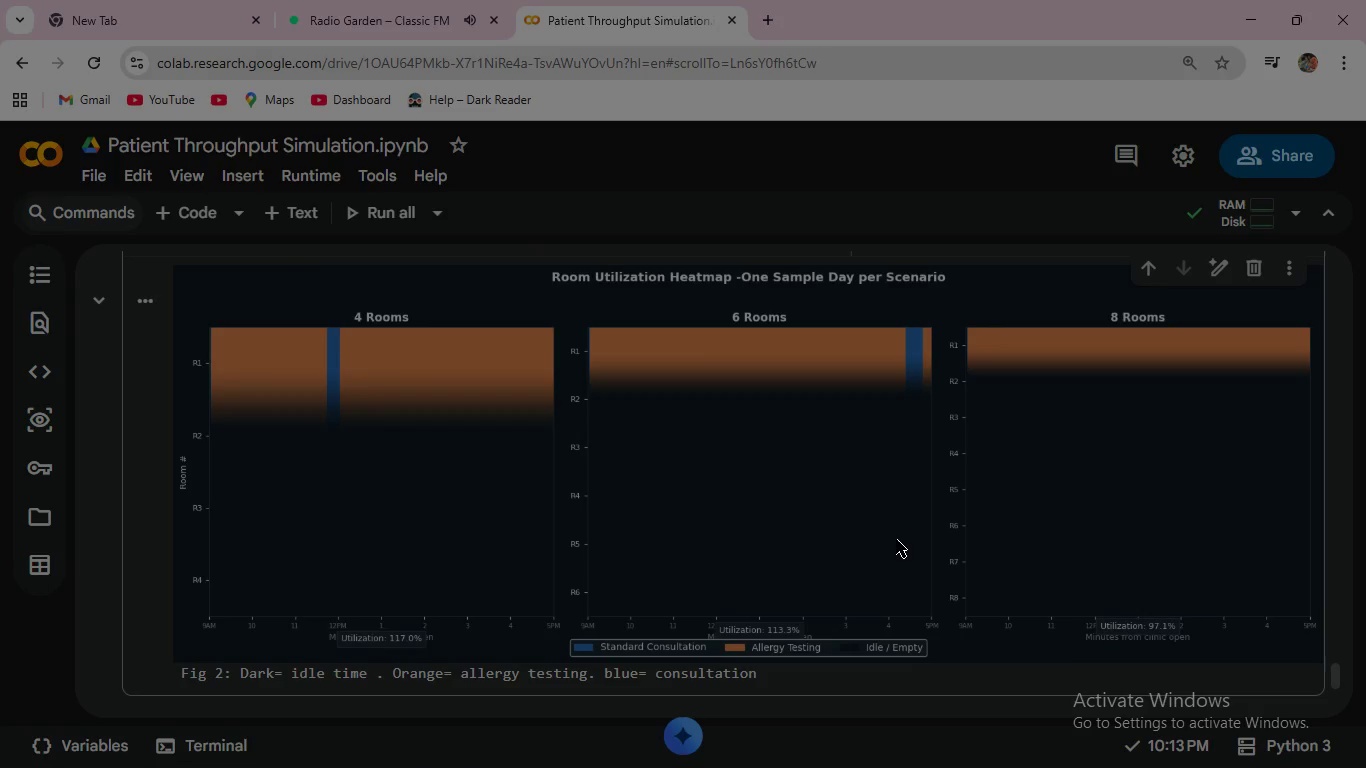 
scroll: coordinate [642, 606], scroll_direction: up, amount: 24.0
 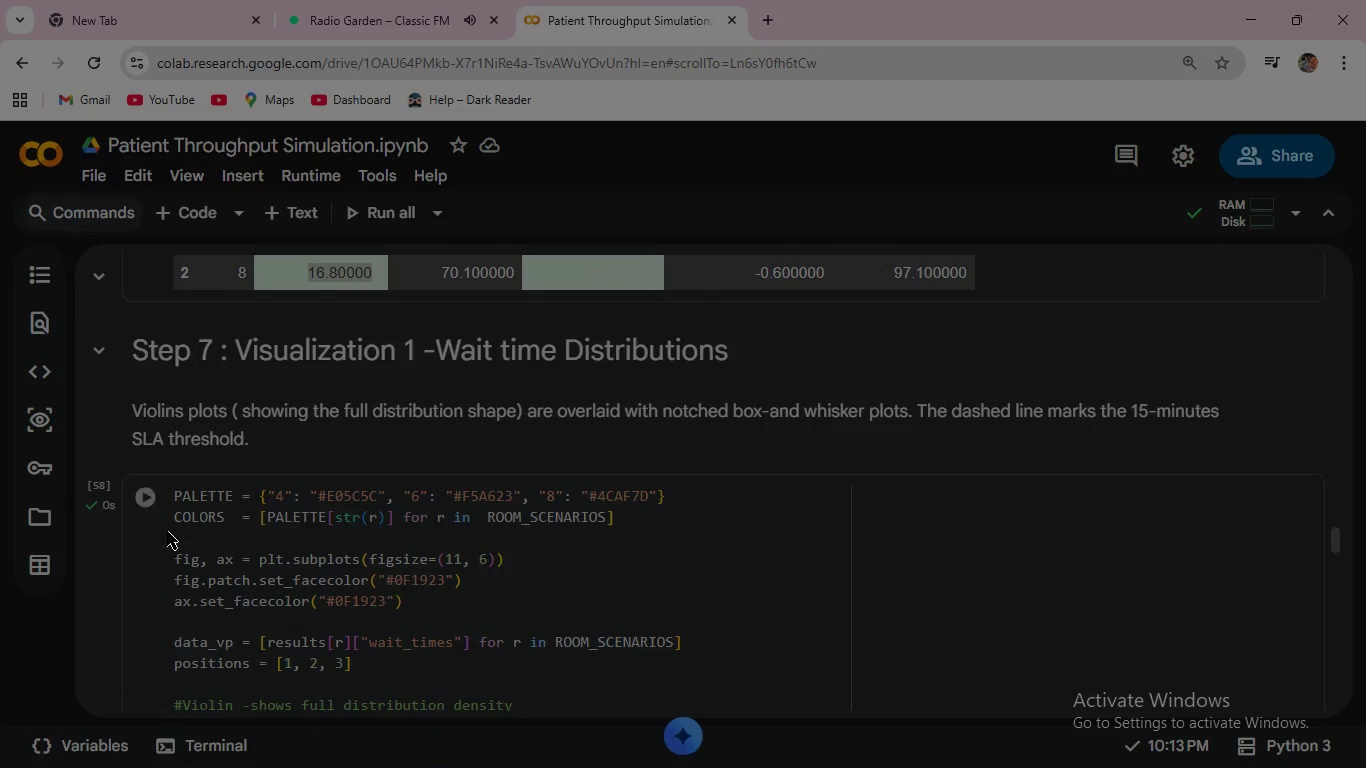 
left_click([145, 492])
 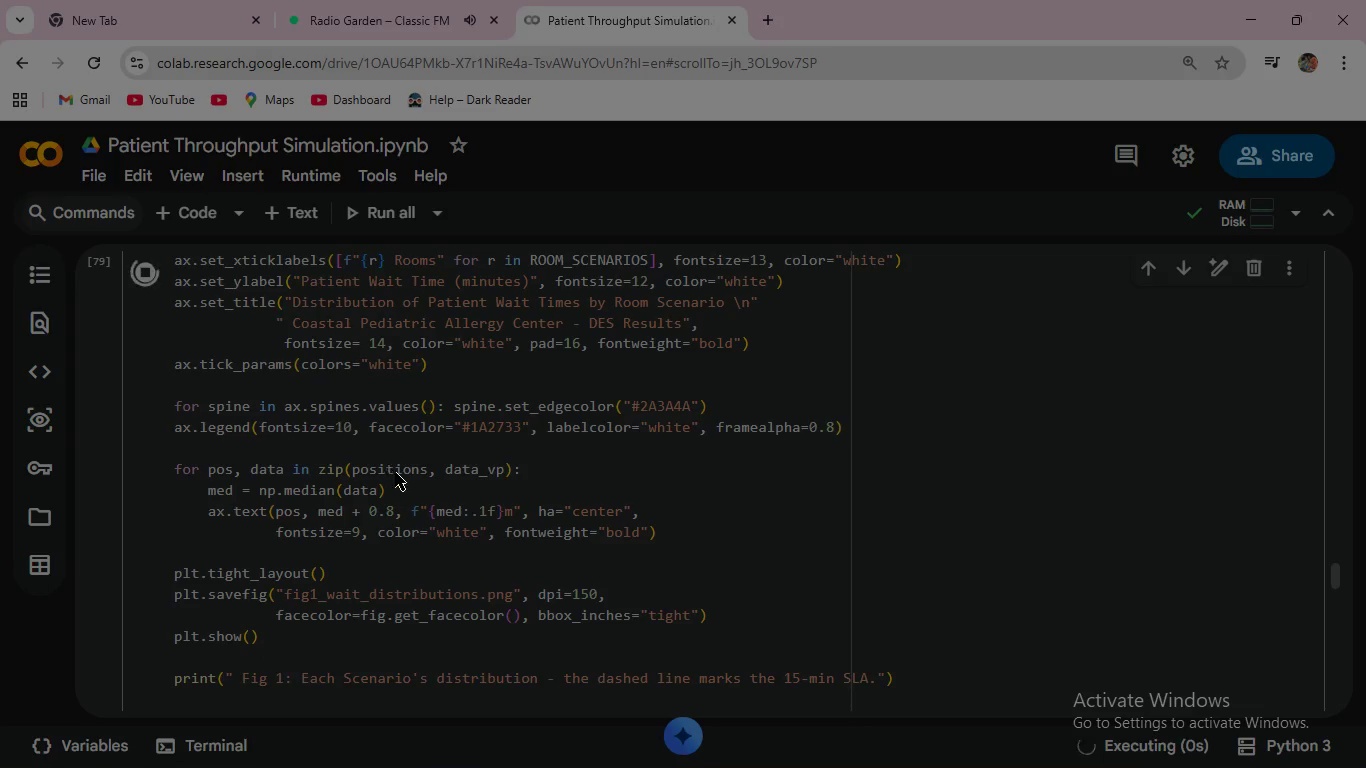 
scroll: coordinate [395, 472], scroll_direction: down, amount: 6.0
 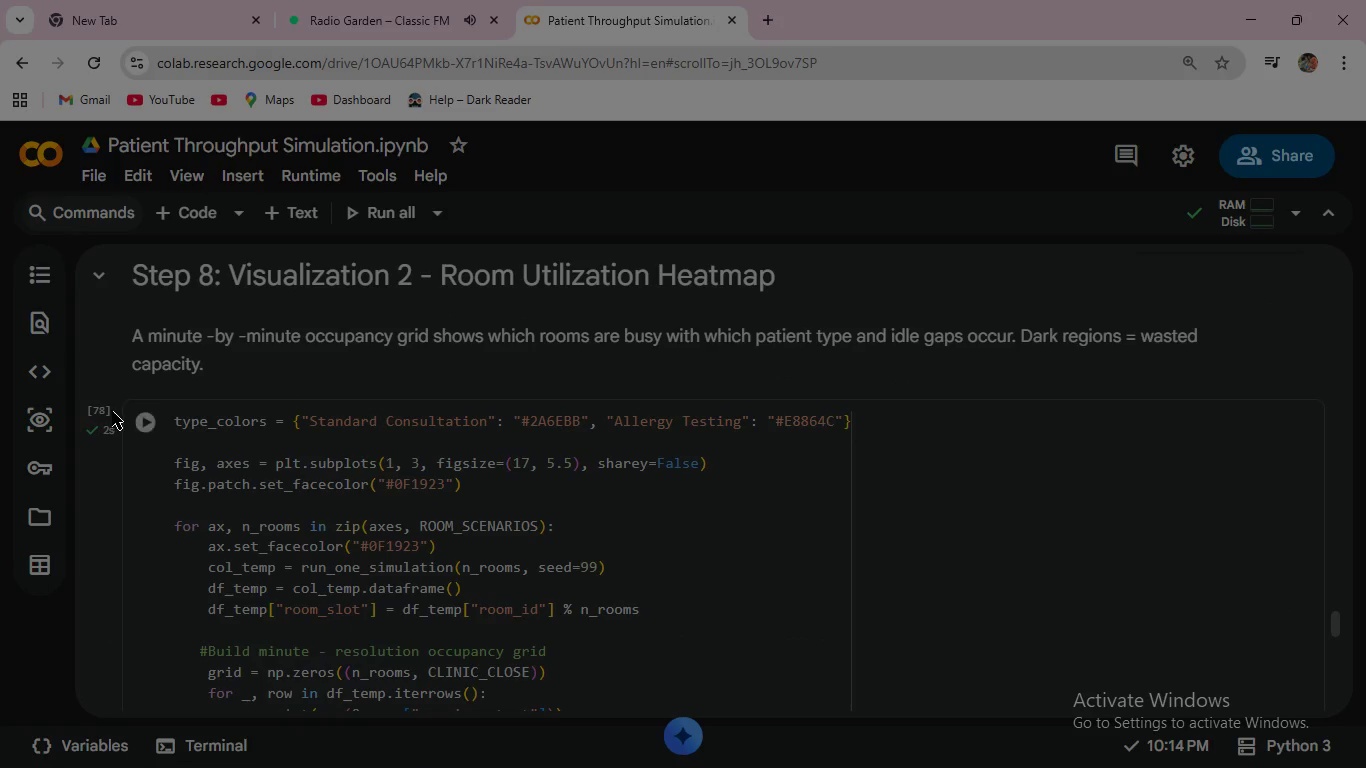 
left_click([141, 423])
 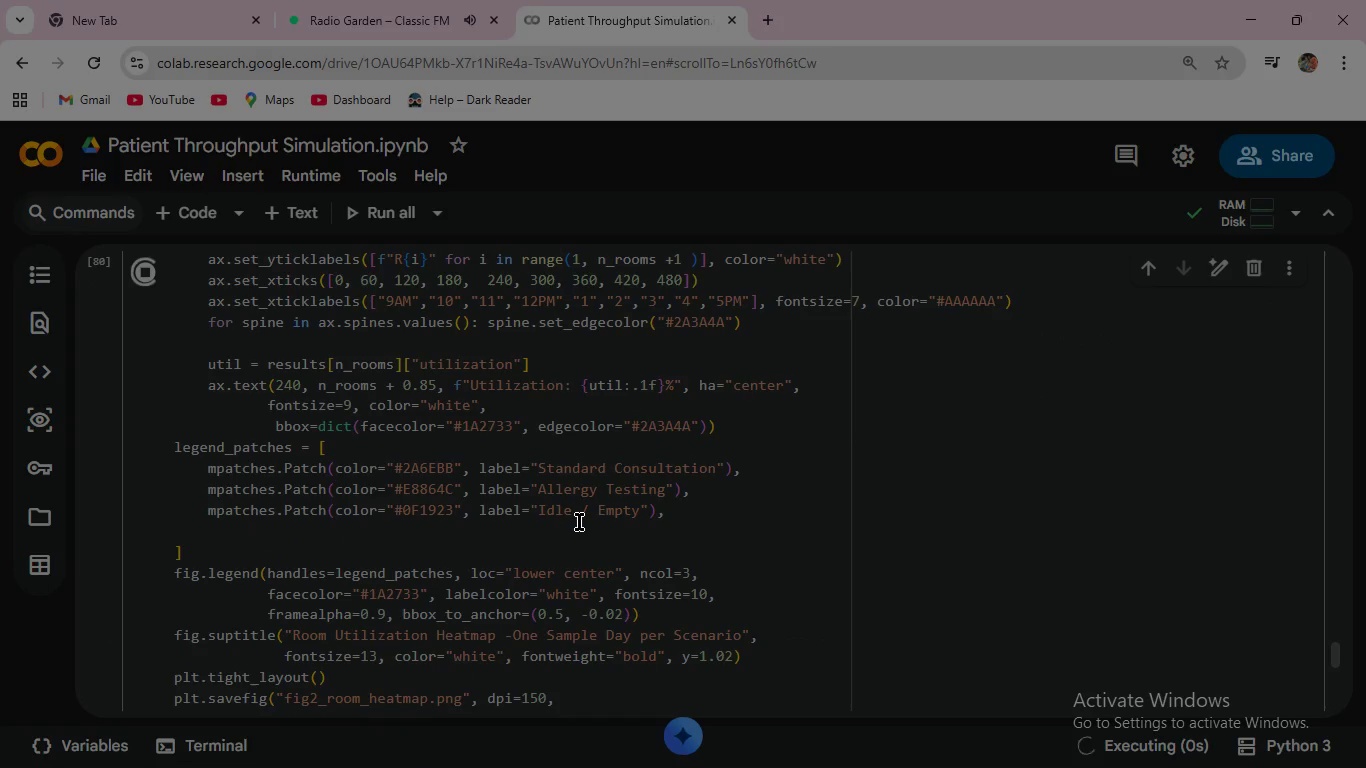 
scroll: coordinate [580, 522], scroll_direction: down, amount: 4.0
 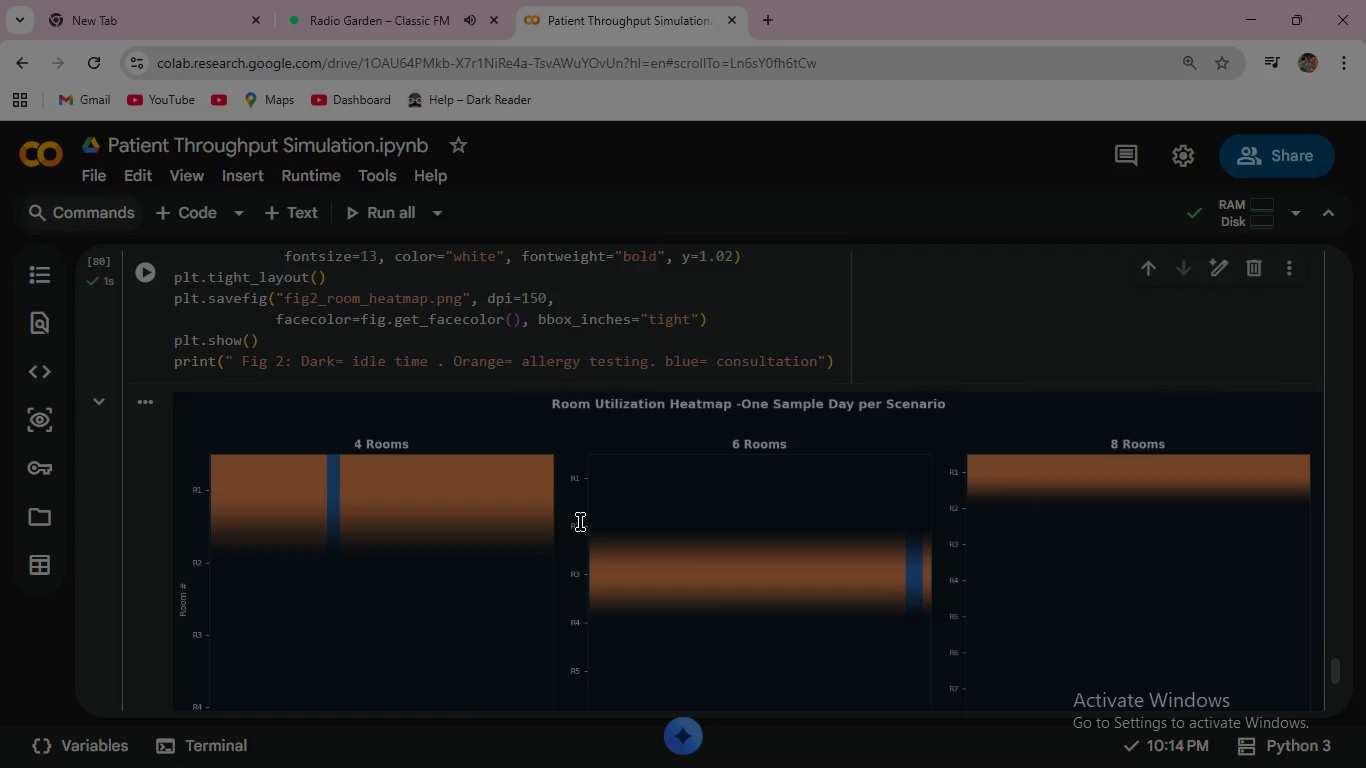 
scroll: coordinate [580, 522], scroll_direction: up, amount: 1.0
 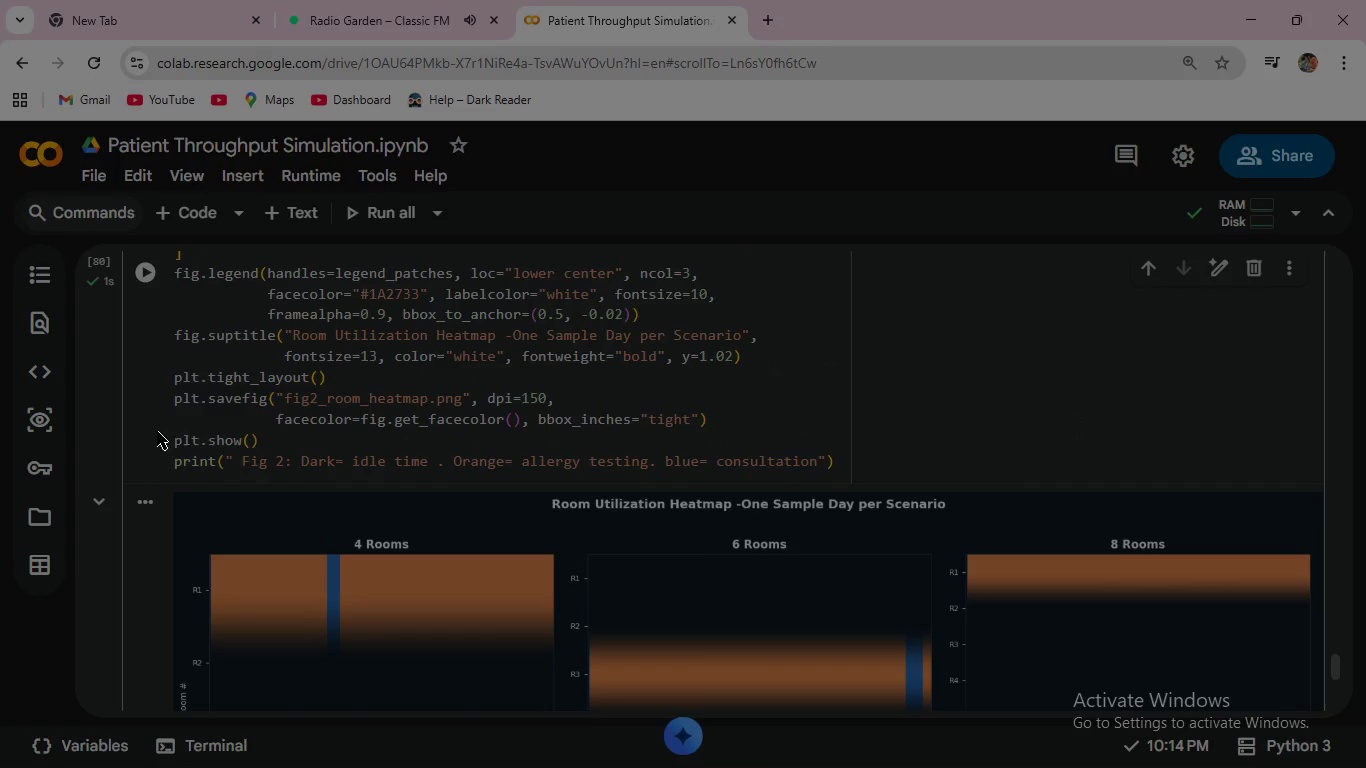 
left_click([174, 439])
 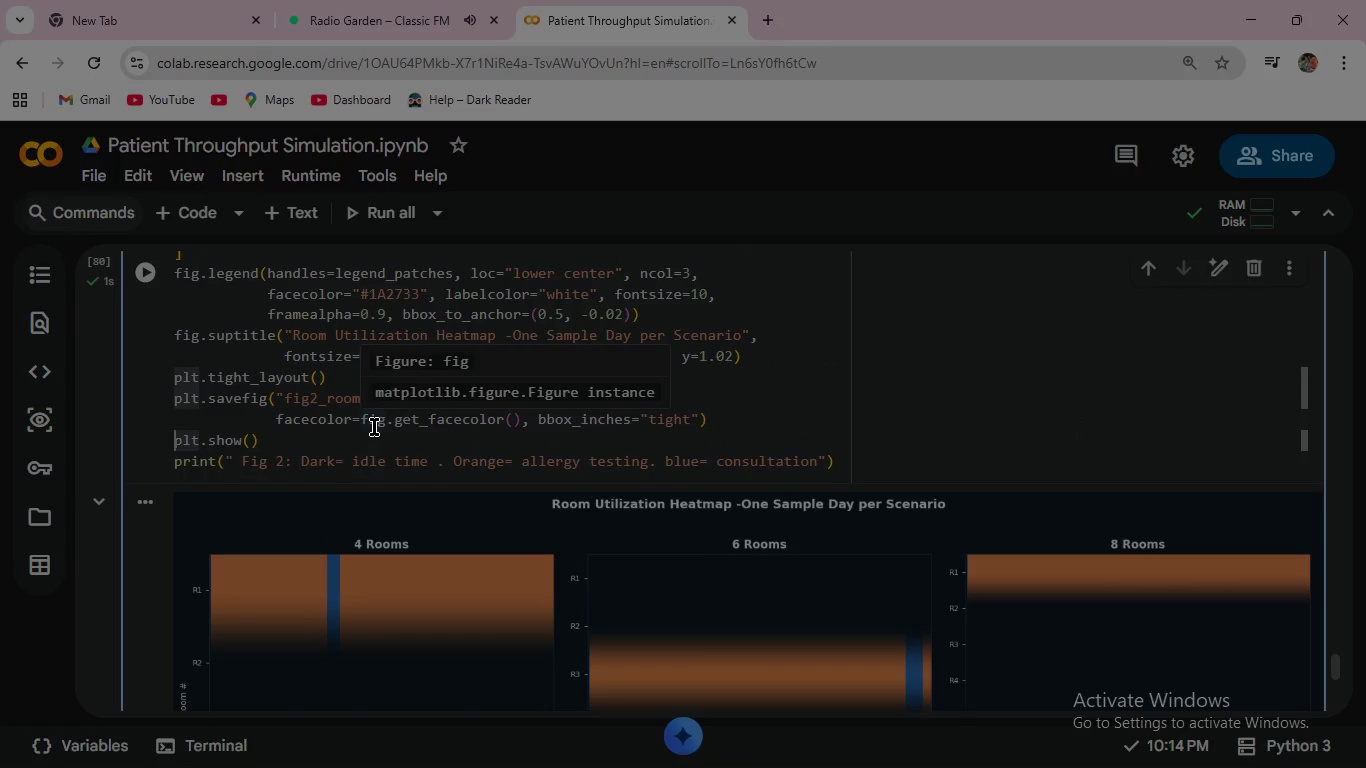 
key(Control+Z)
 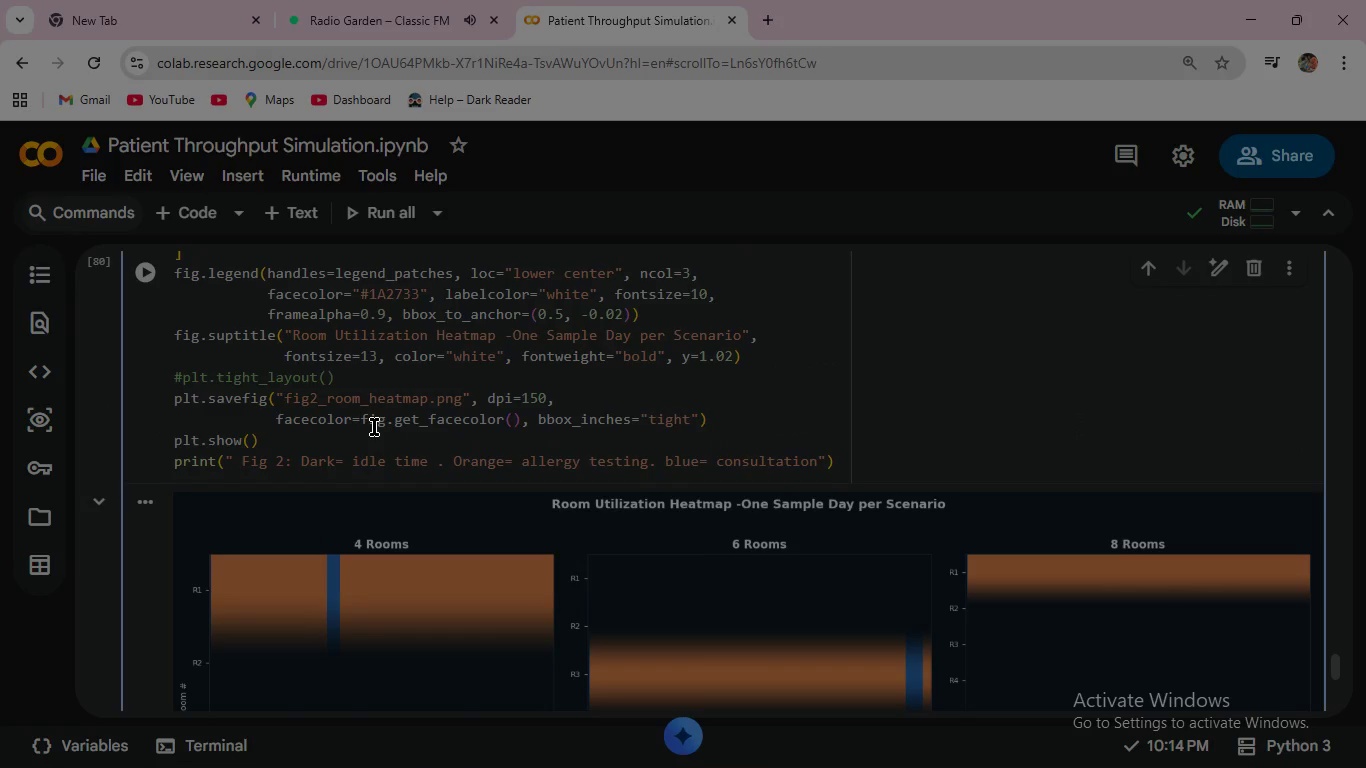 
key(Control+Z)
 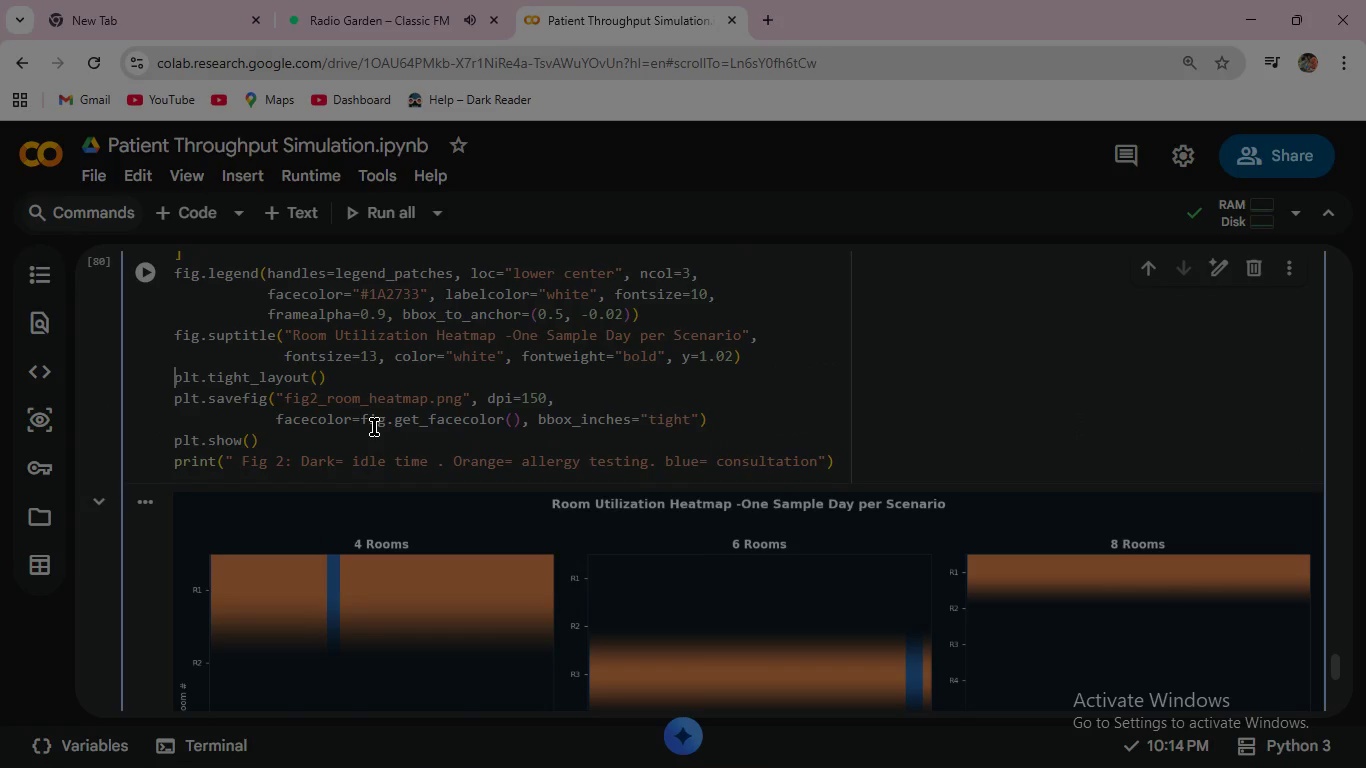 
key(Control+Z)
 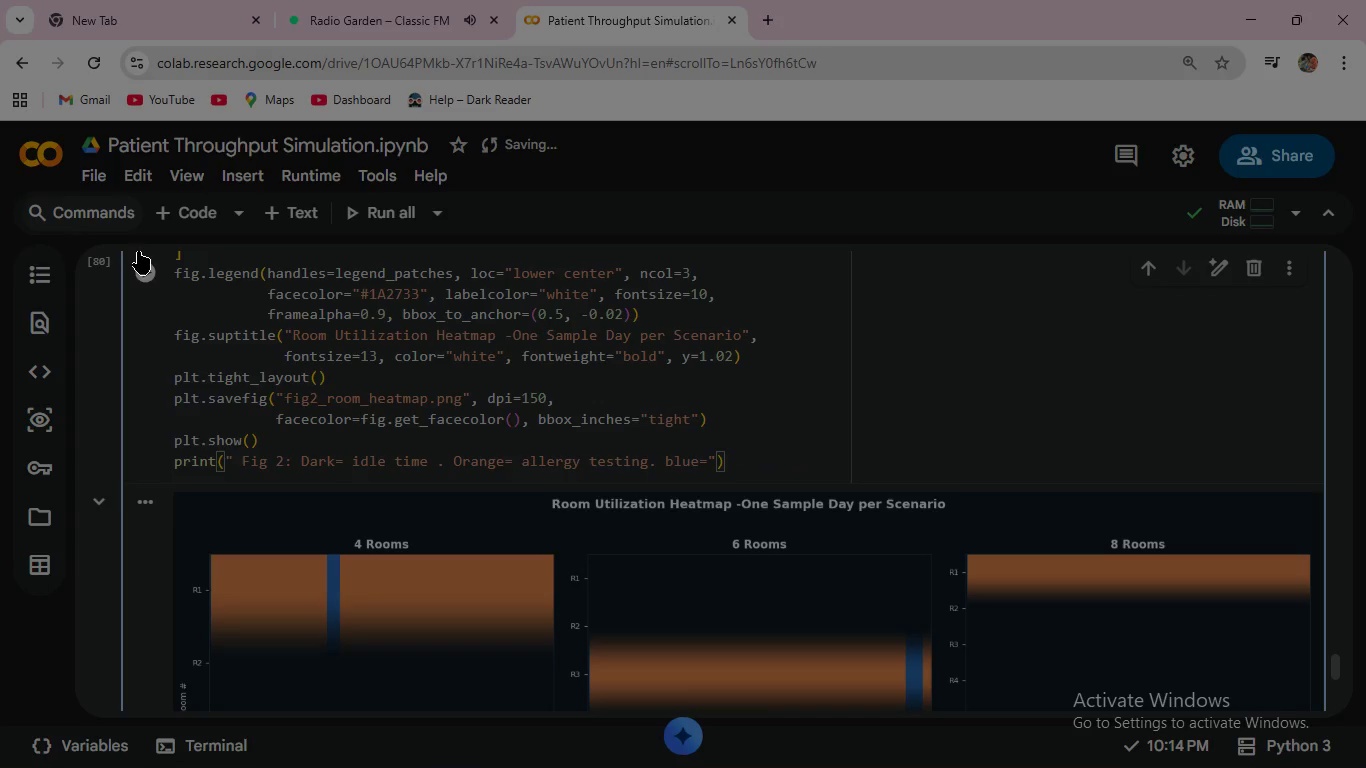 
left_click([156, 272])
 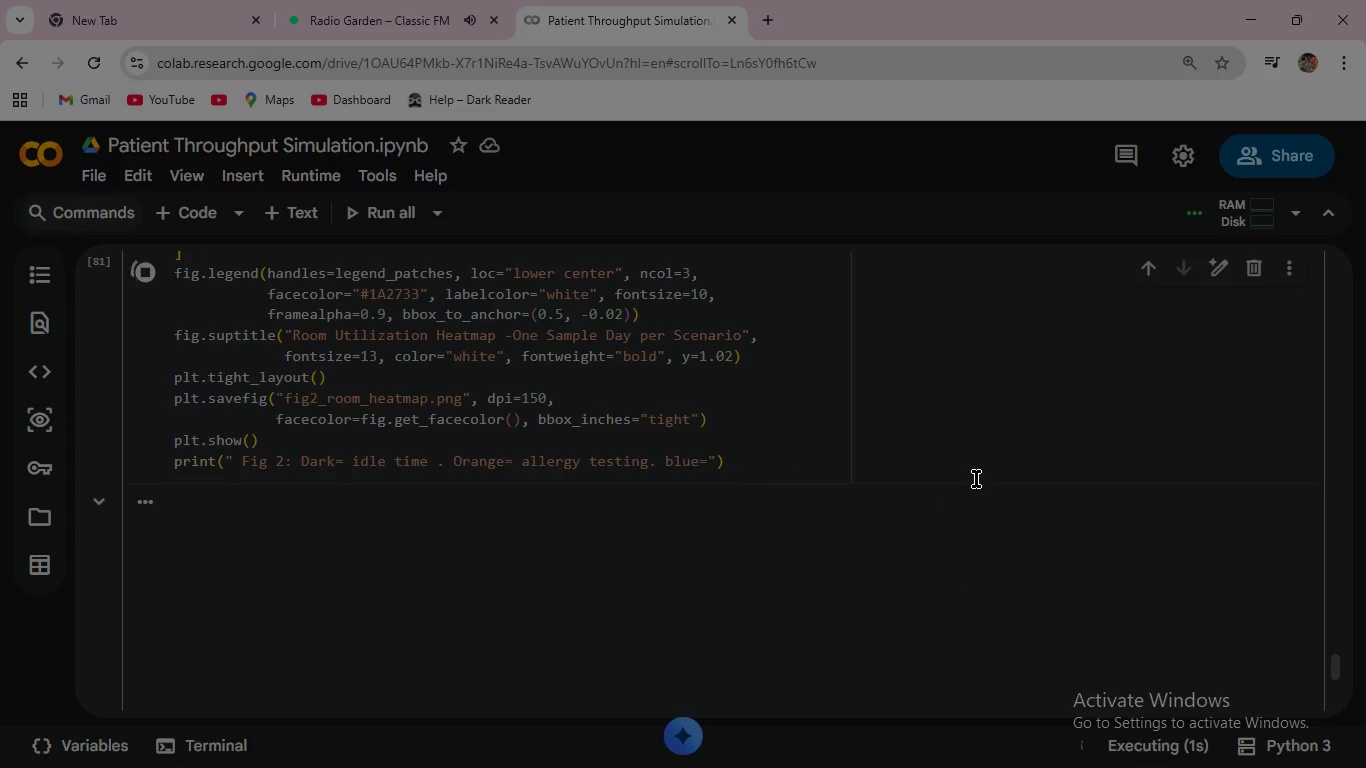 